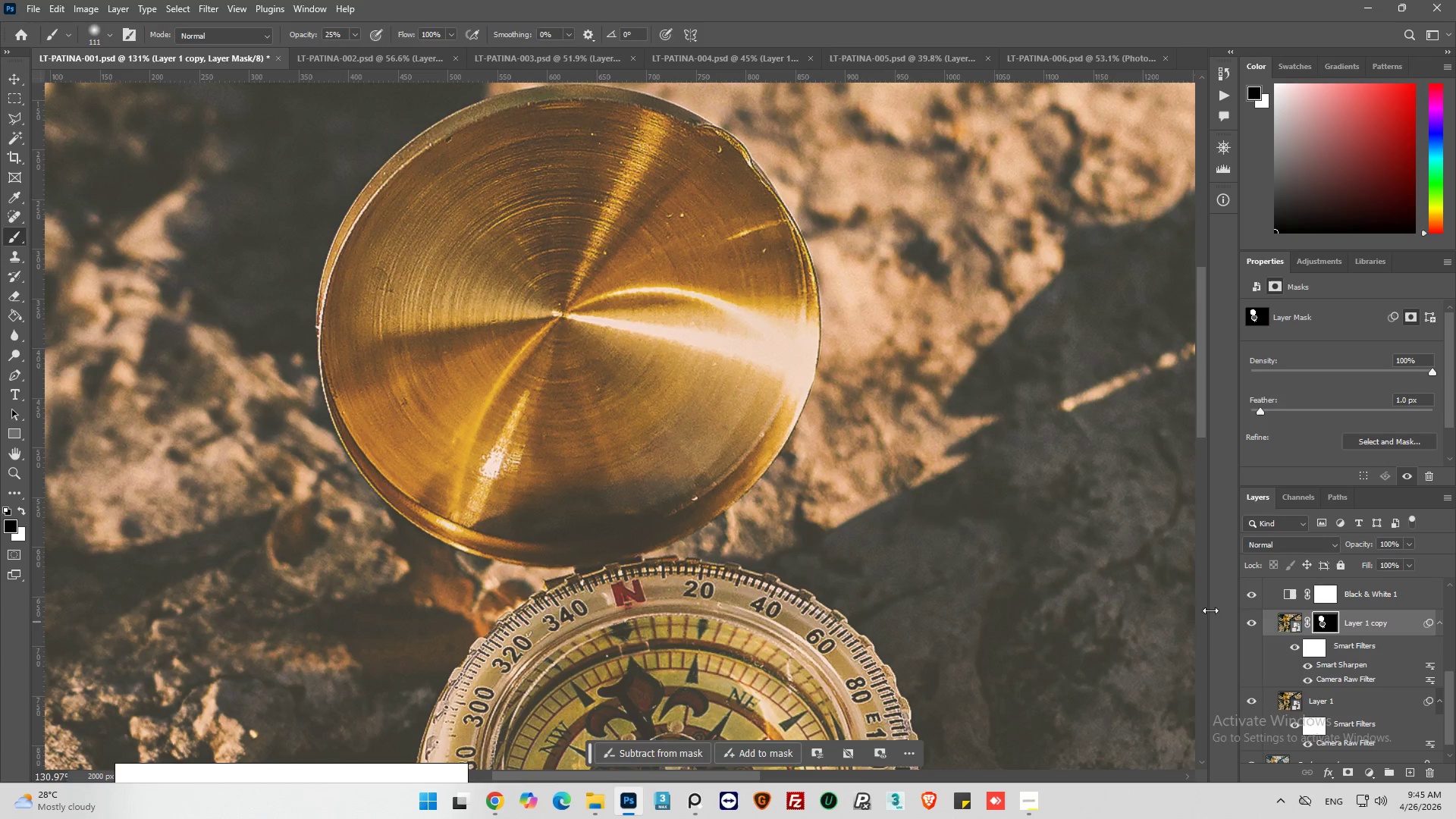 
hold_key(key=AltLeft, duration=0.73)
scroll: coordinate [563, 454], scroll_direction: down, amount: 19.0
 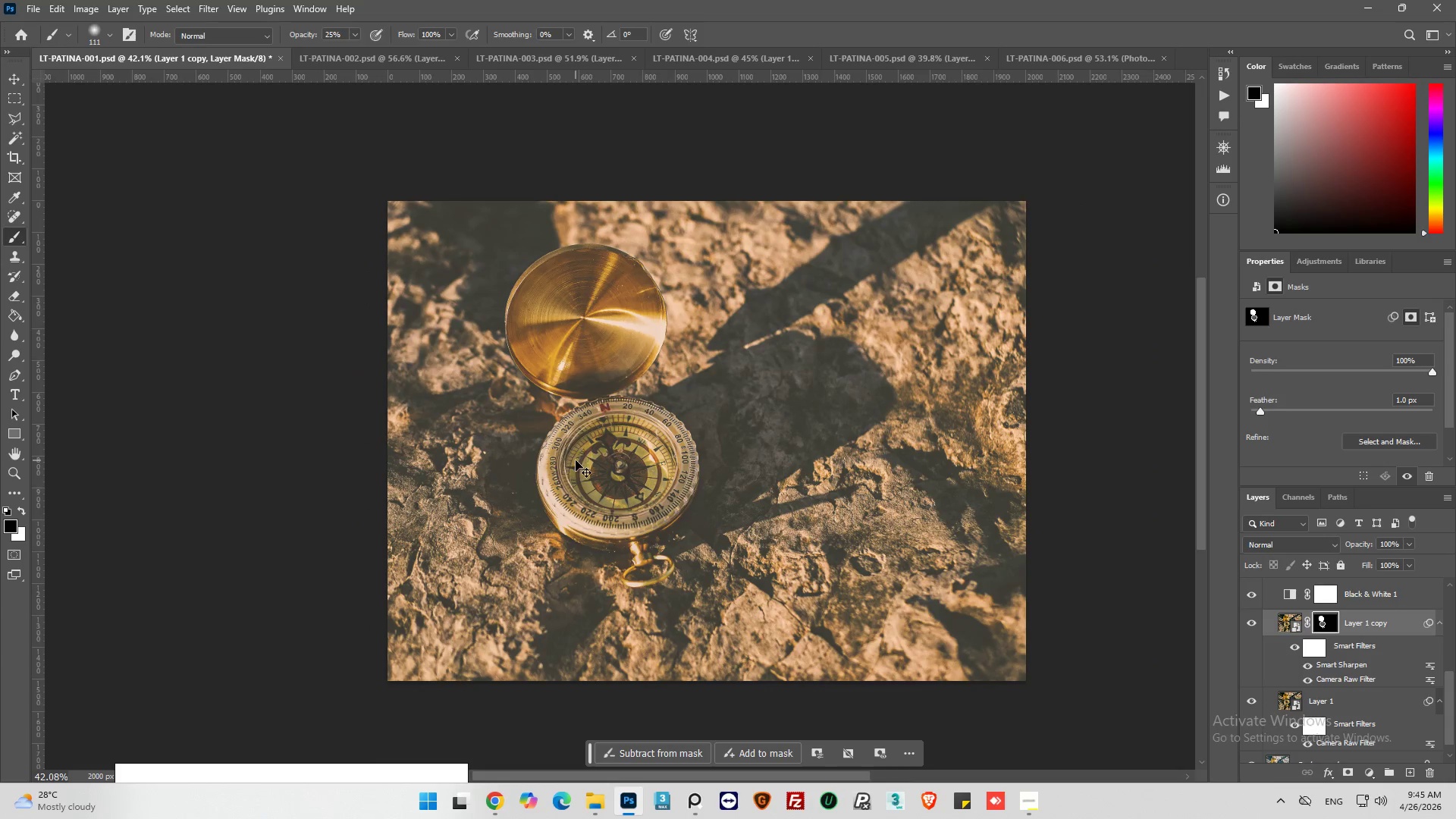 
key(Control+S)
 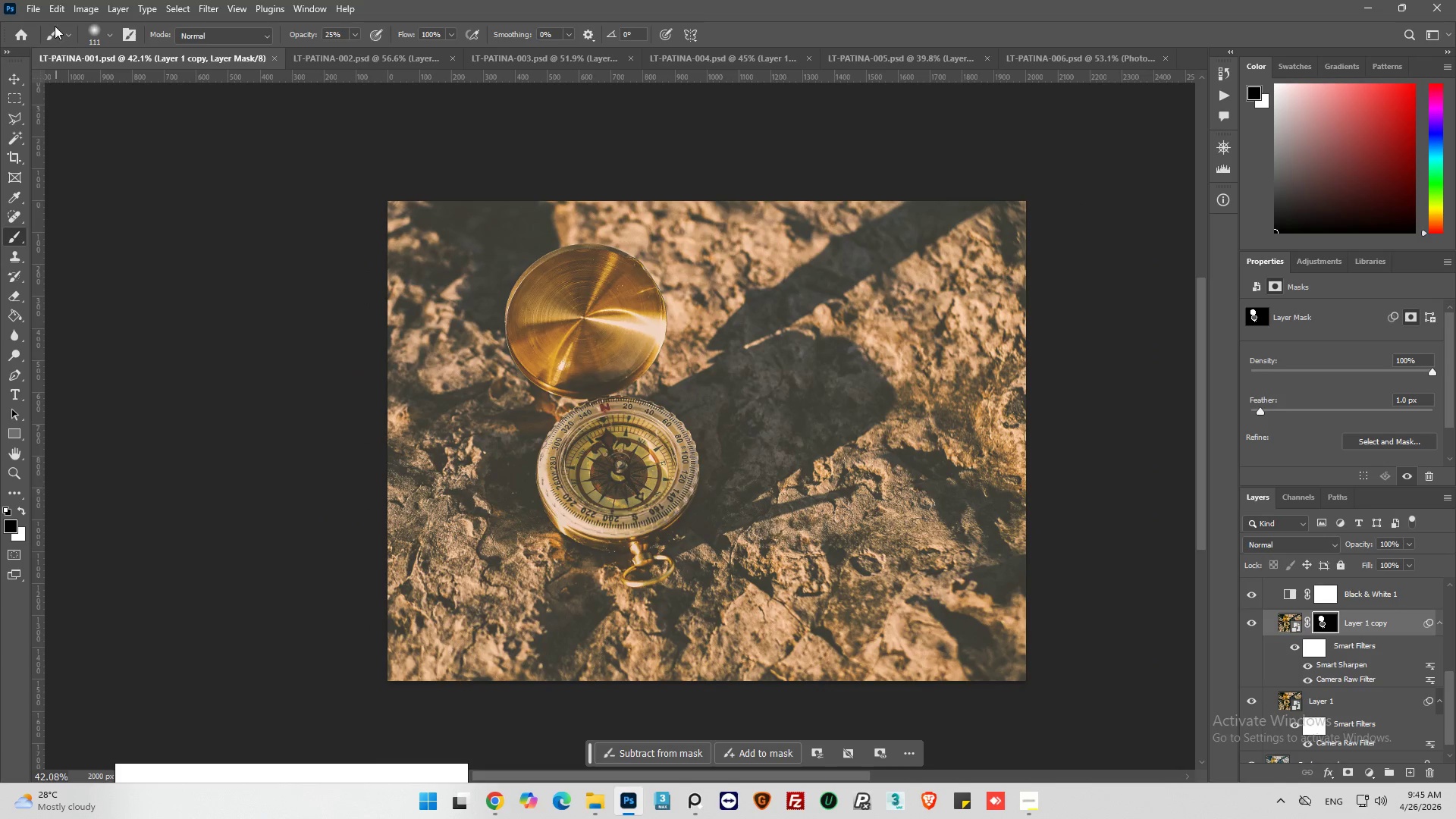 
left_click([36, 15])
 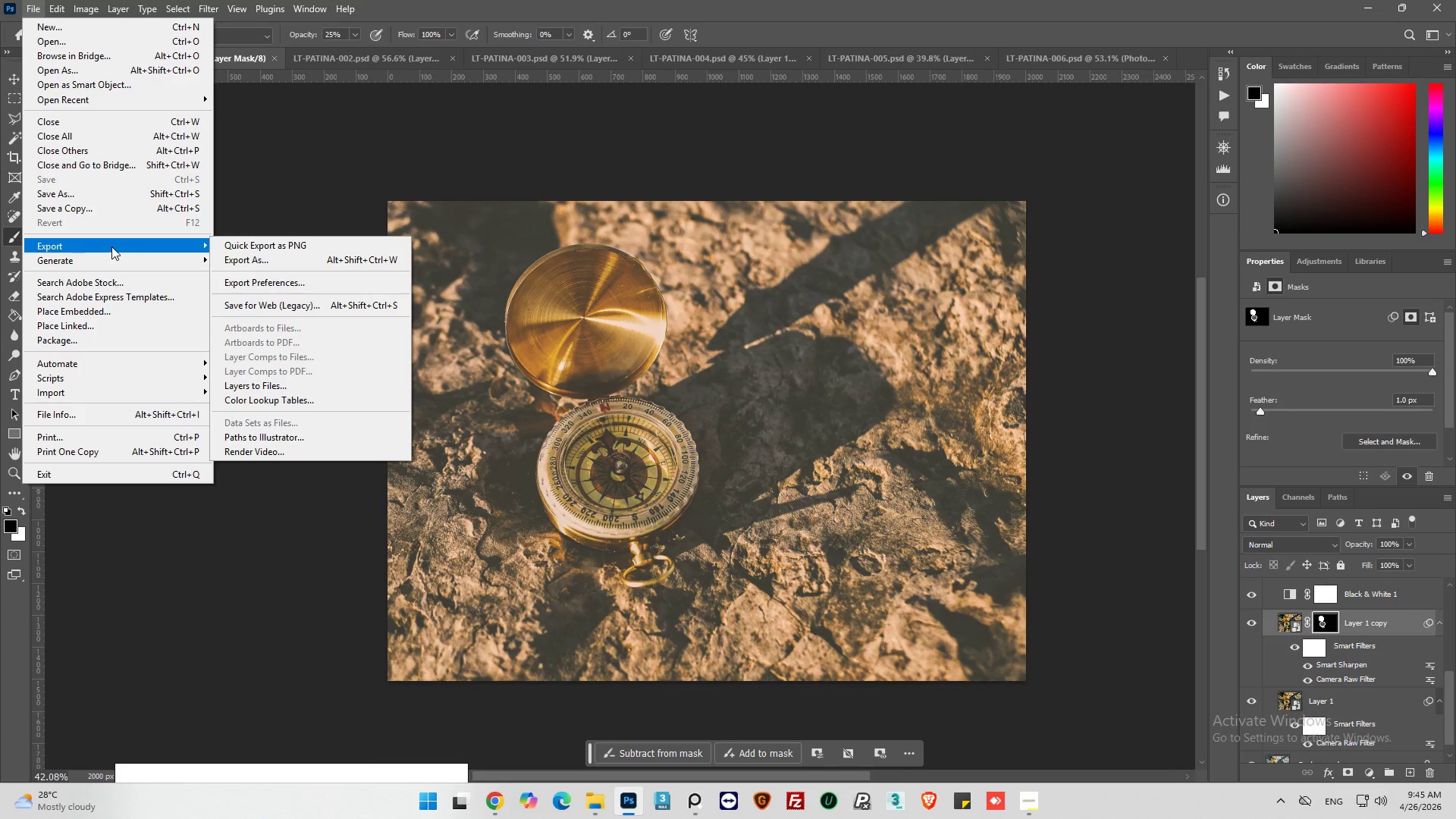 
left_click([263, 265])
 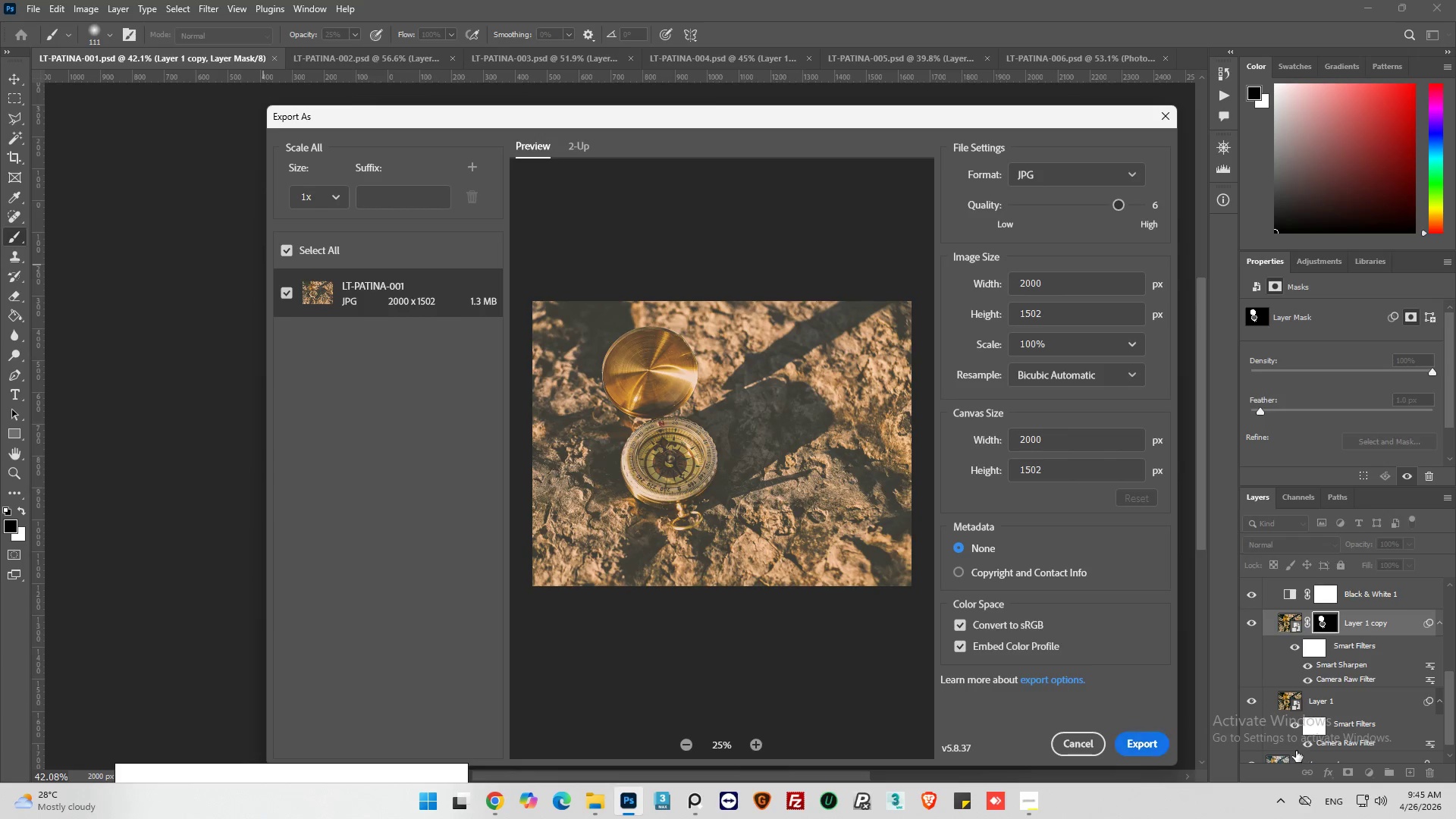 
left_click([1141, 739])
 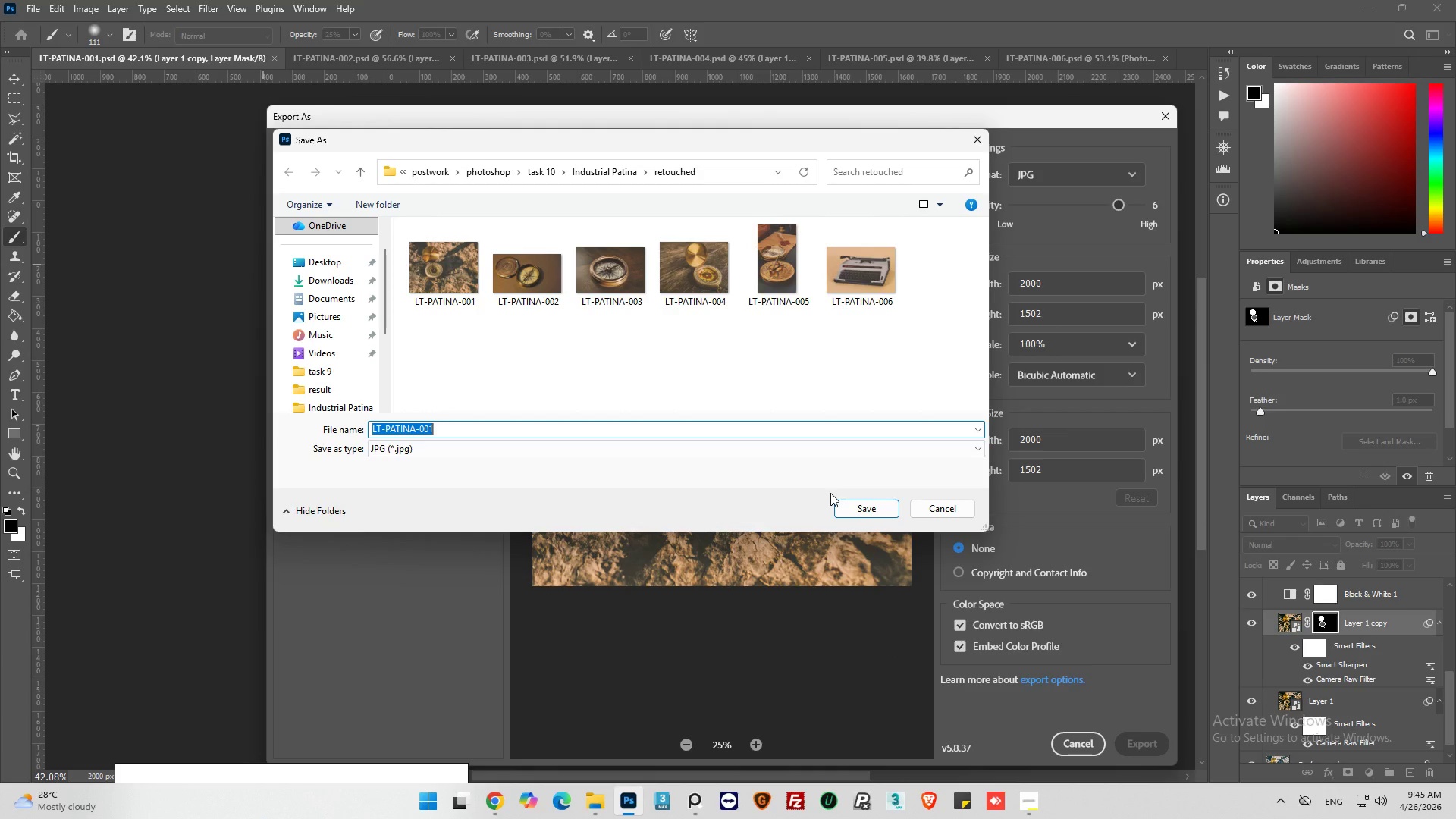 
wait(12.91)
 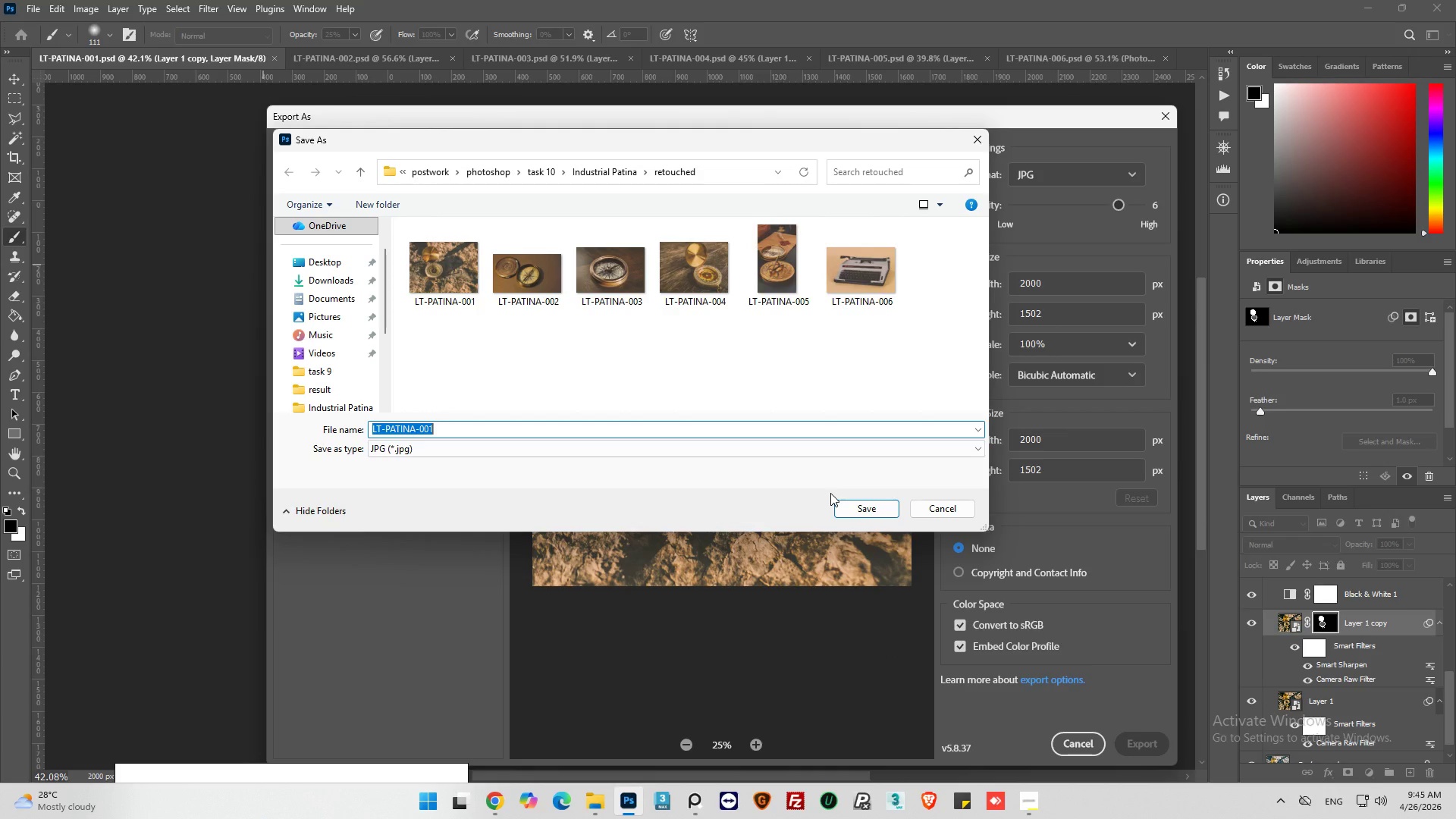 
left_click([886, 511])
 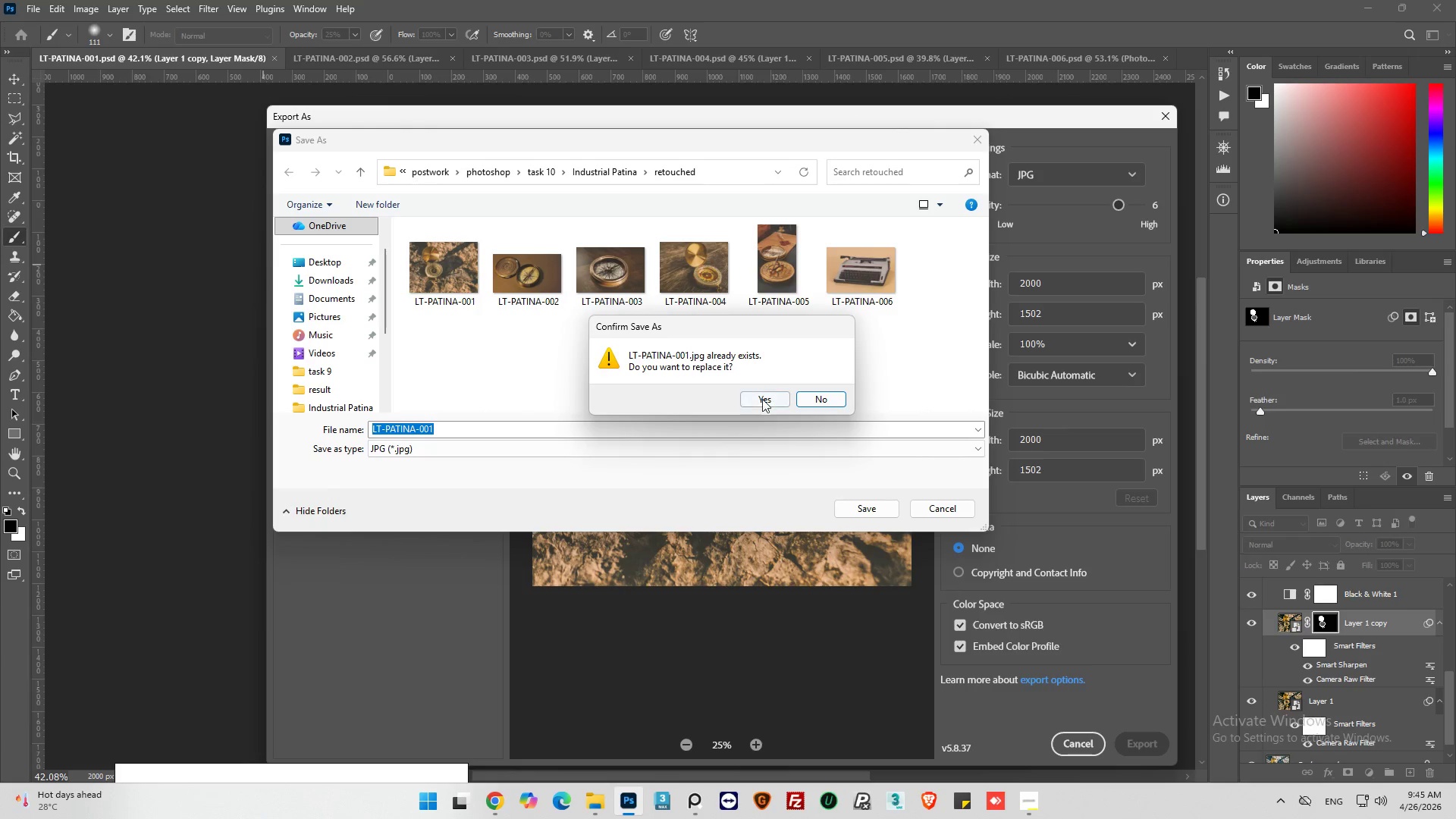 
left_click([760, 397])
 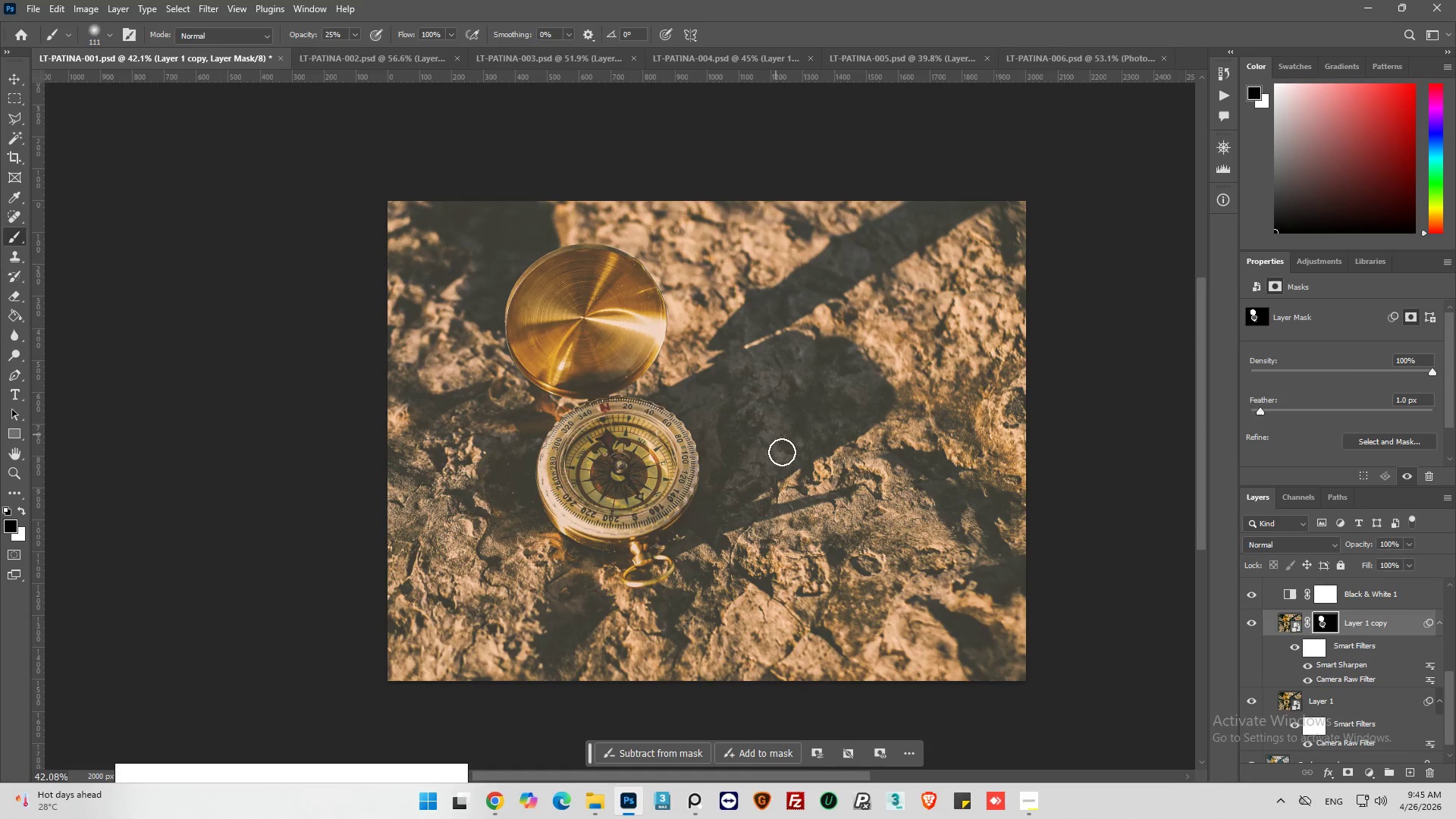 
left_click([1059, 60])
 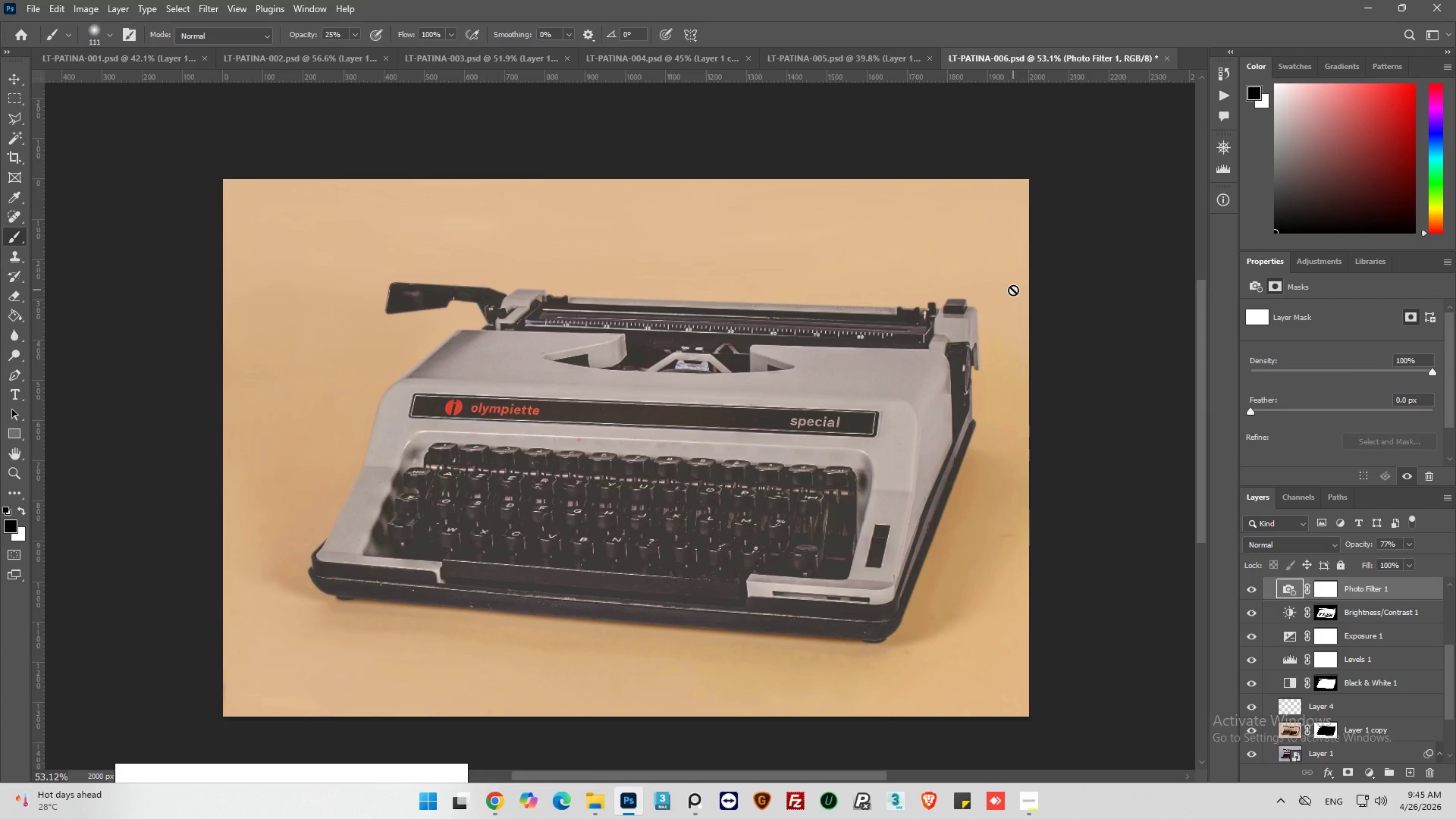 
key(Control+S)
 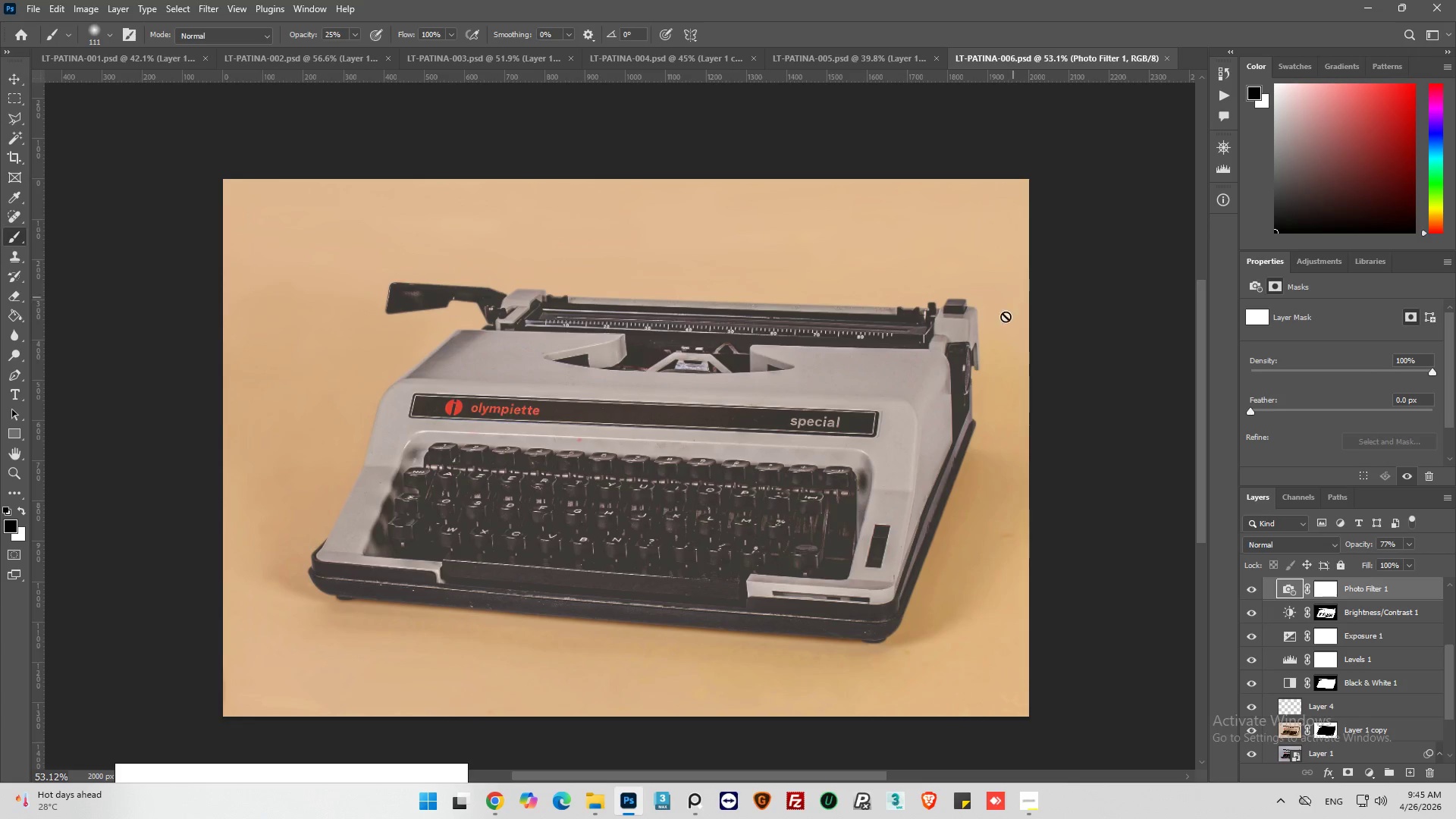 
hold_key(key=AltLeft, duration=1.03)
scroll: coordinate [679, 536], scroll_direction: up, amount: 9.0
 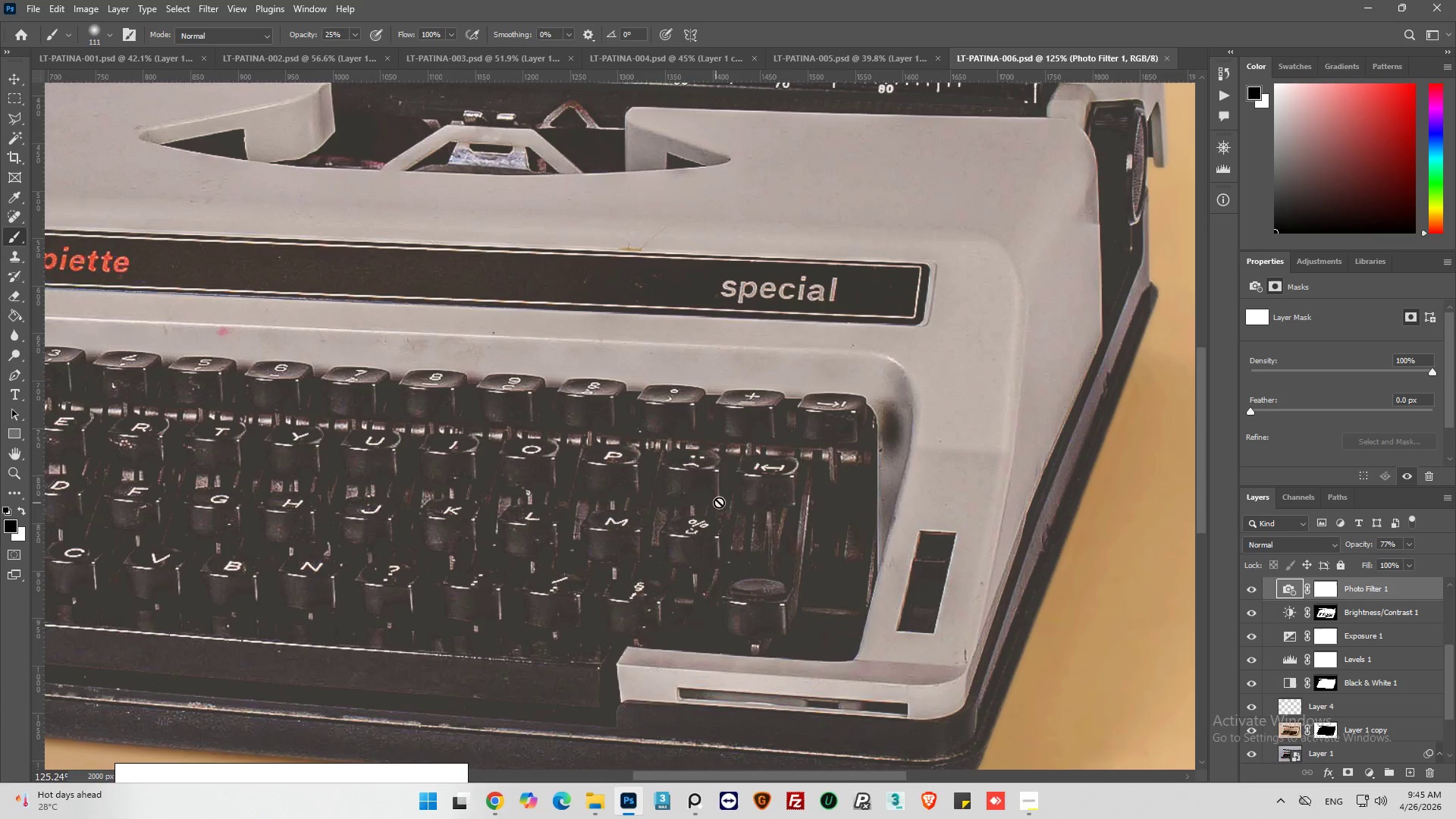 
hold_key(key=AltLeft, duration=0.31)
scroll: coordinate [758, 484], scroll_direction: down, amount: 4.0
 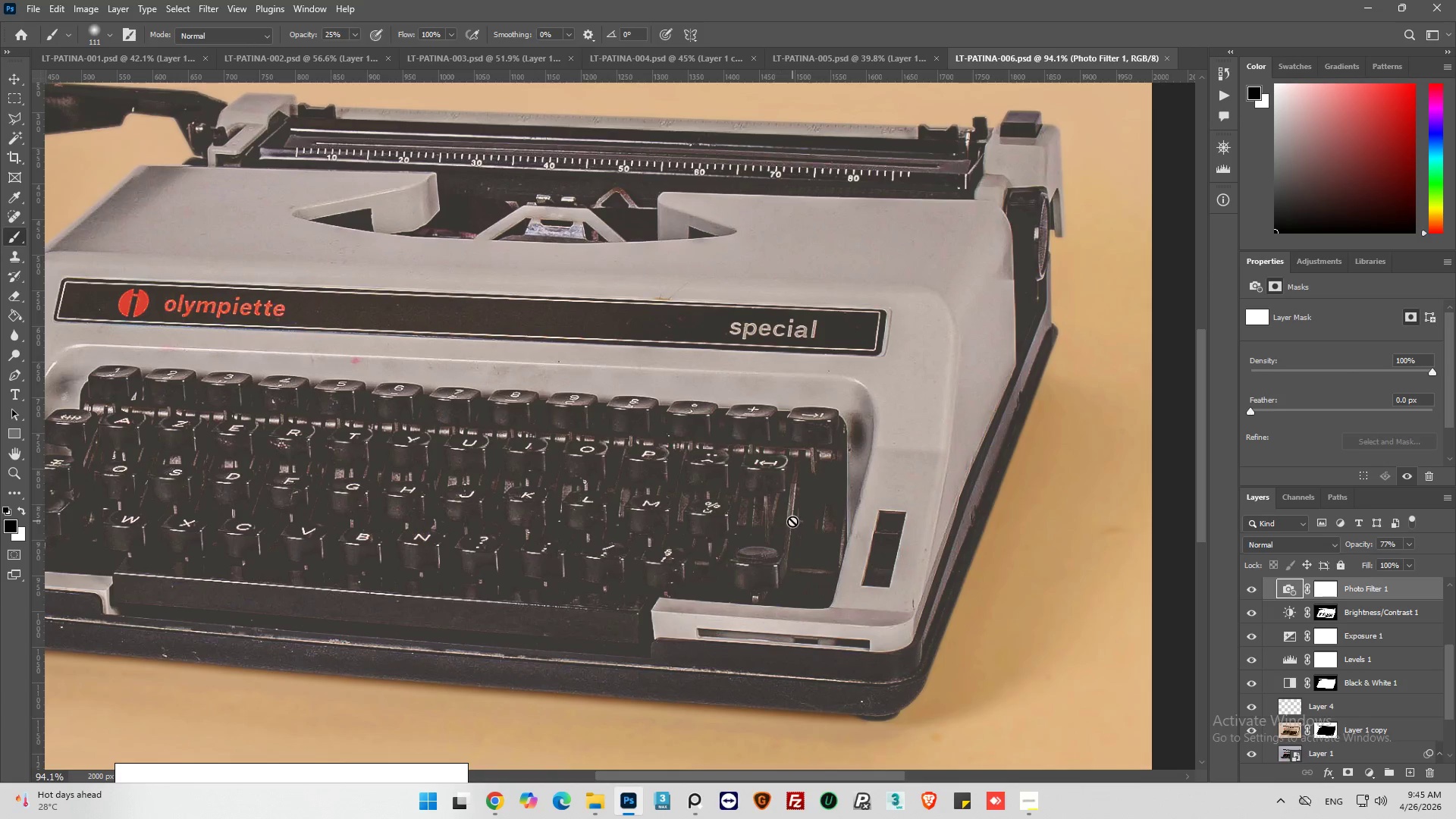 
left_click([1041, 814])